 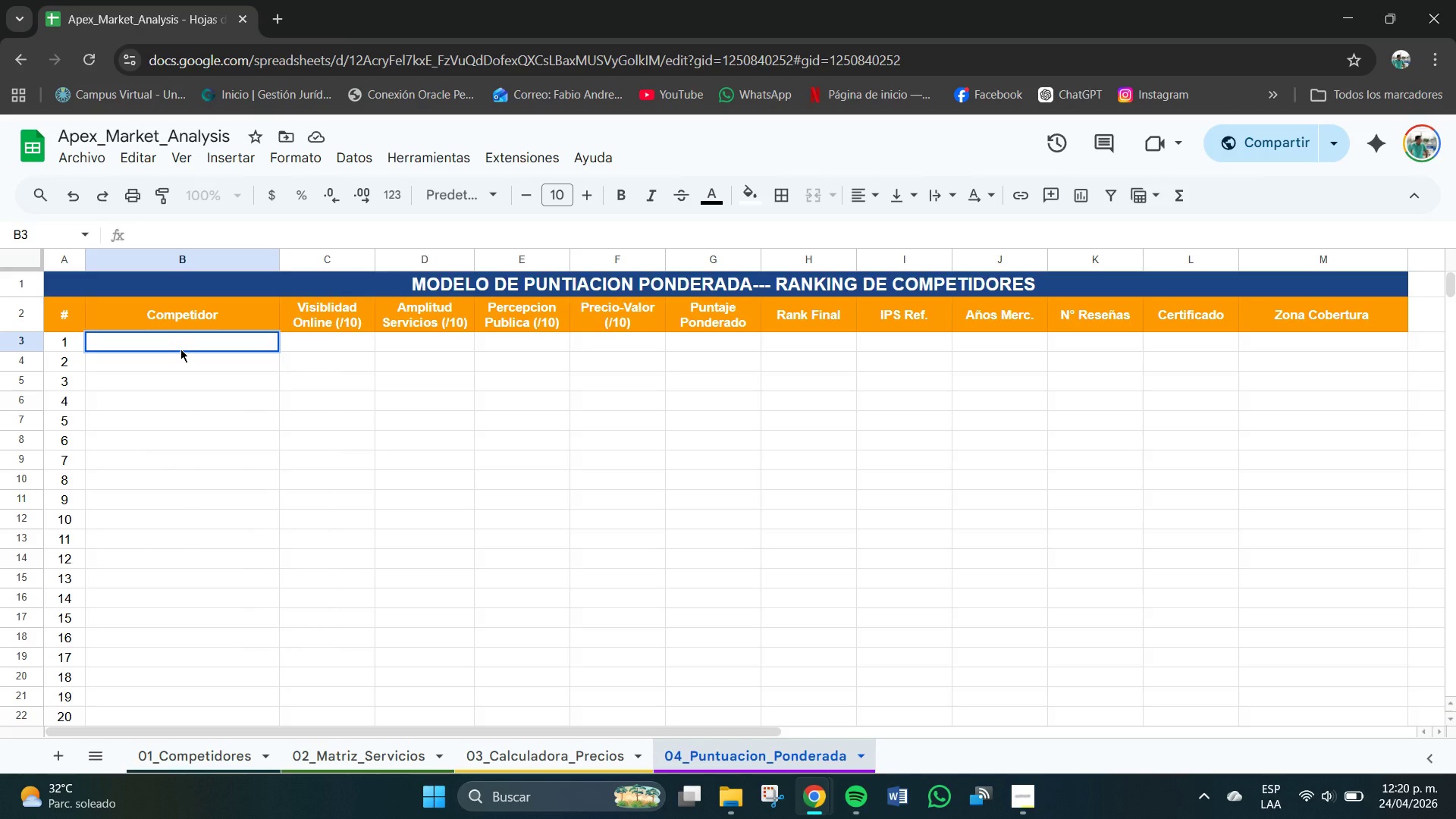 
type(Ses)
key(Backspace)
key(Backspace)
key(Backspace)
type(Deser)
 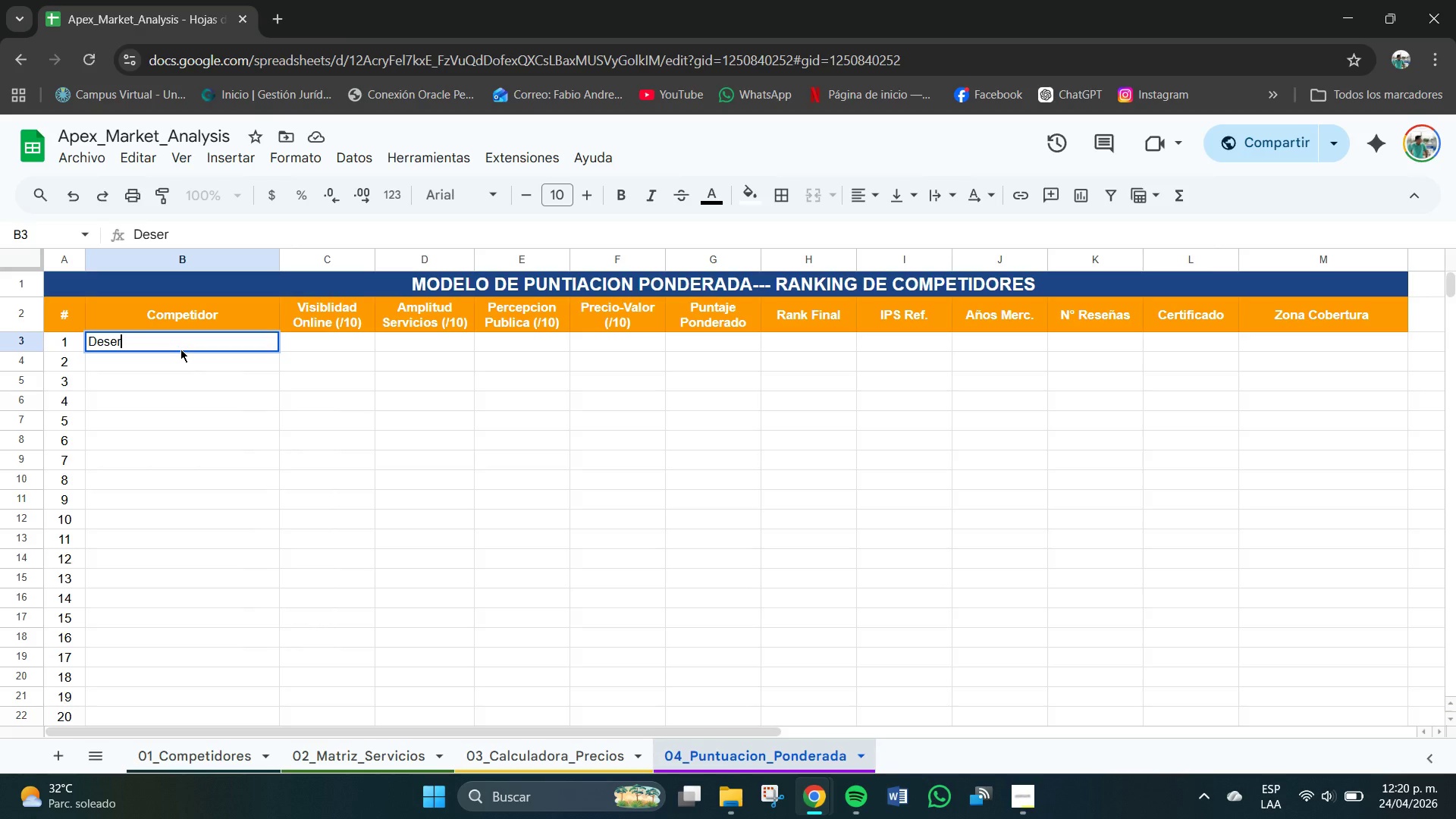 
wait(9.55)
 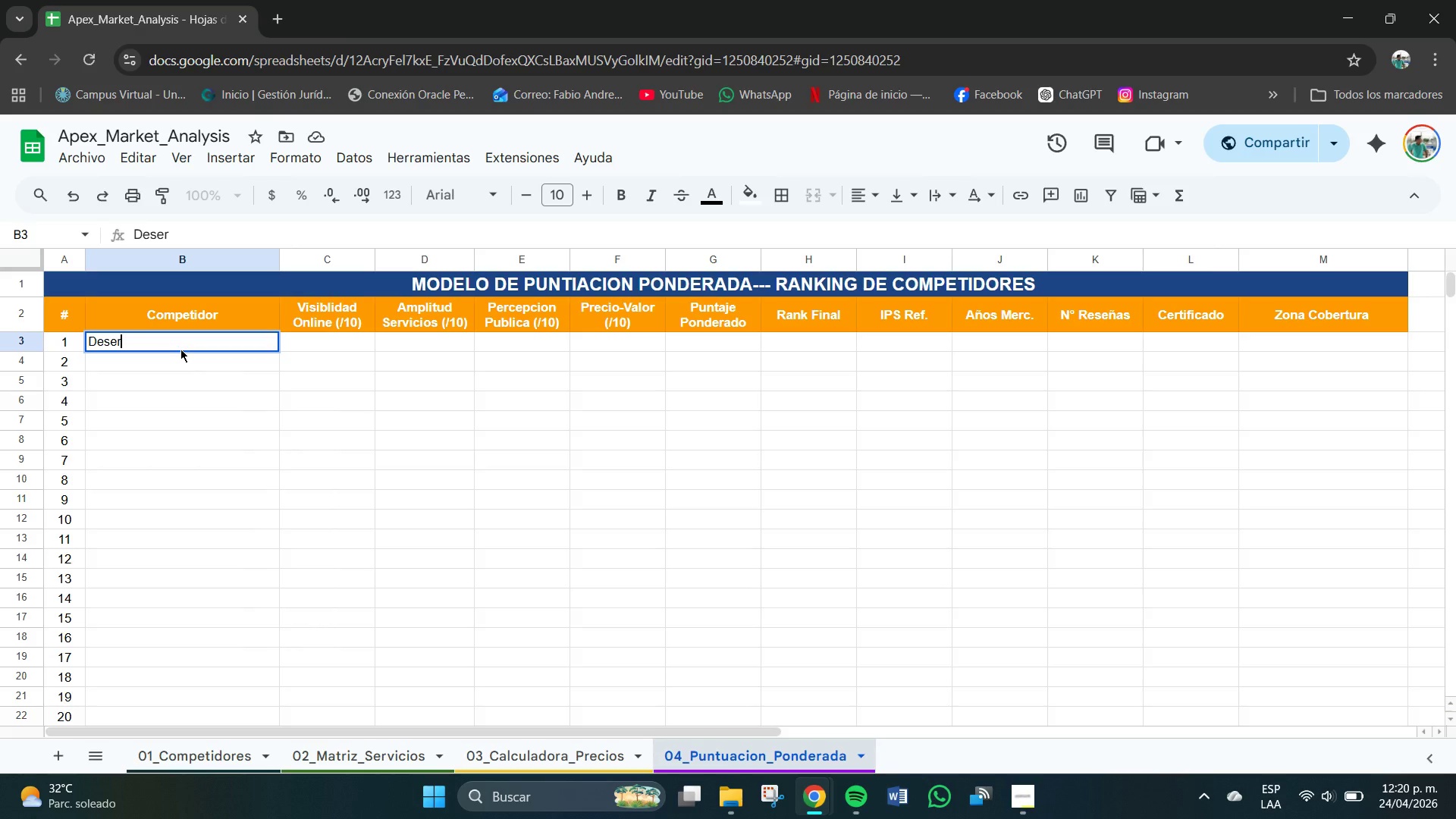 
type(t Bloom Landscaping)
 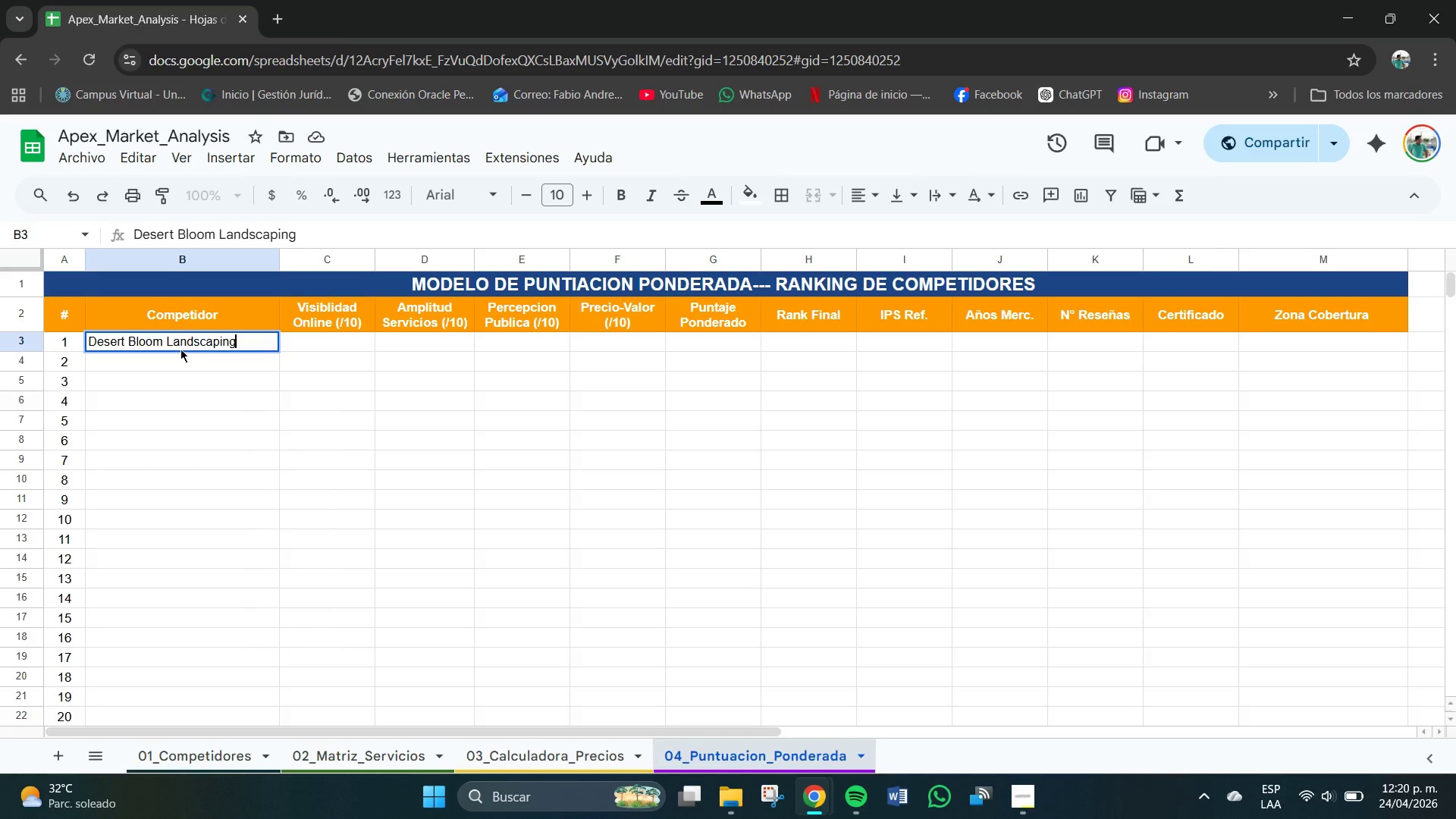 
key(Enter)
 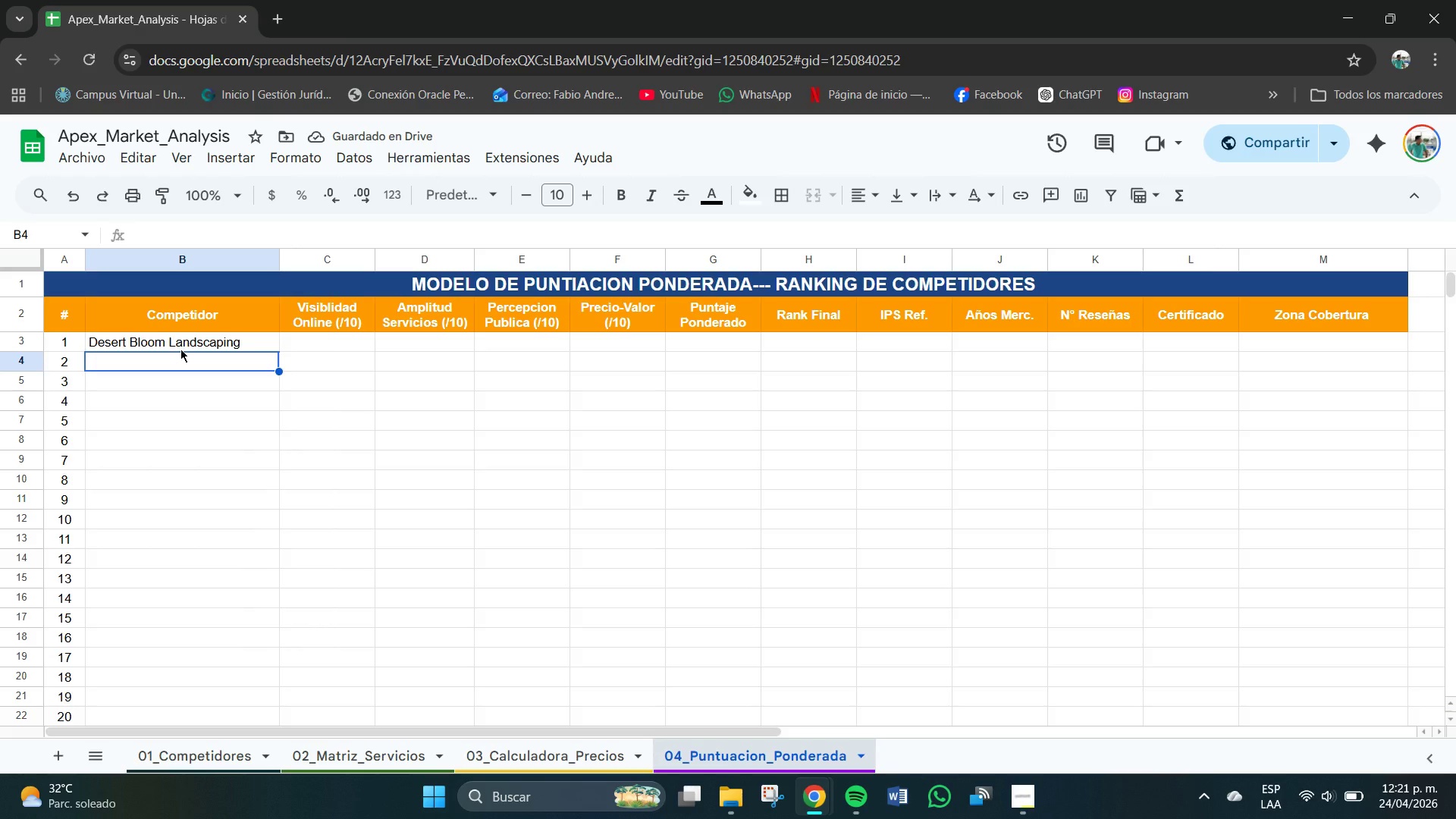 
type(Sonoraa)
key(Backspace)
type(n Green Services)
 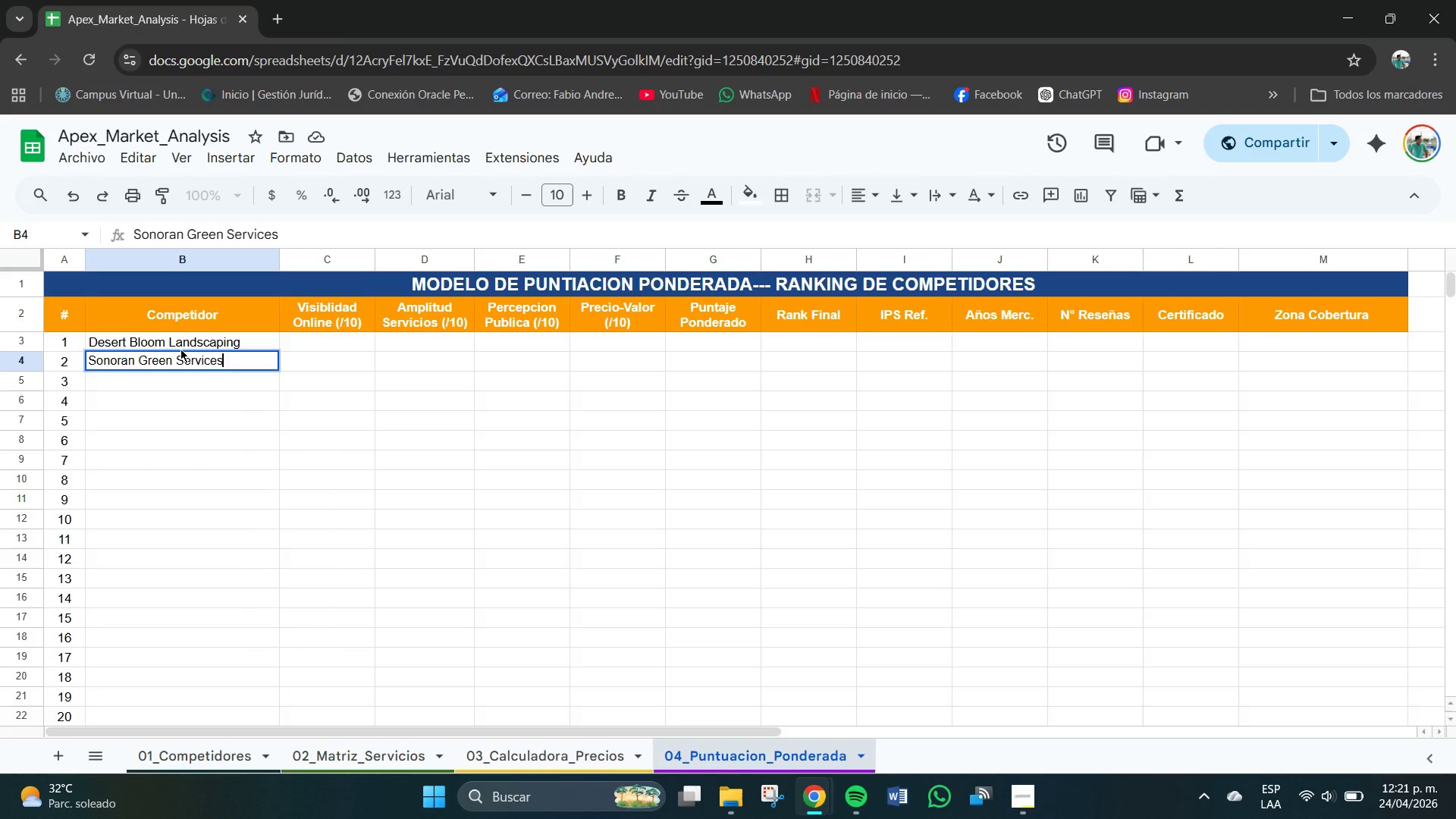 
key(Enter)
 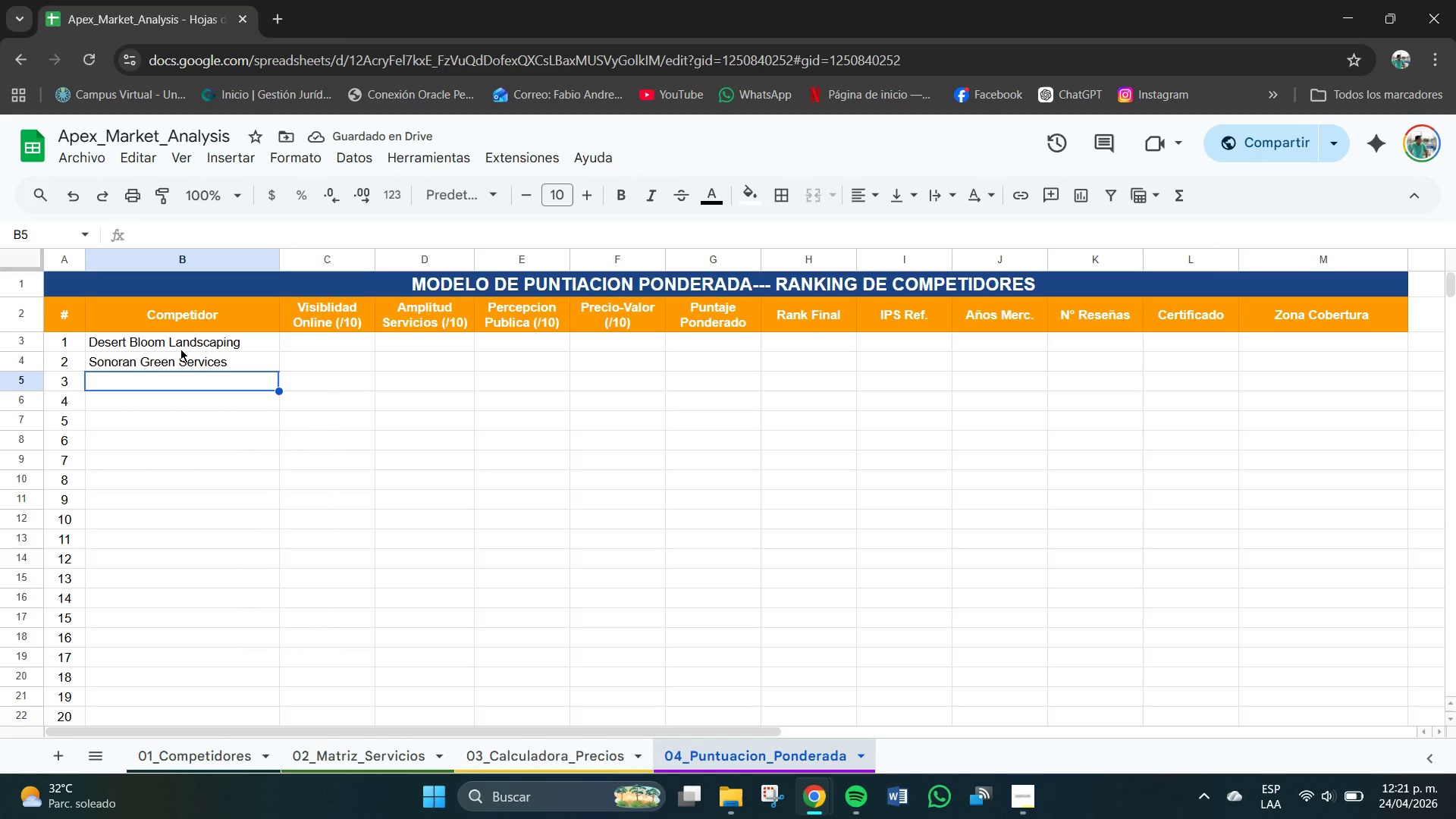 
type(AZ e)
key(Backspace)
type(Elite Pool Care)
 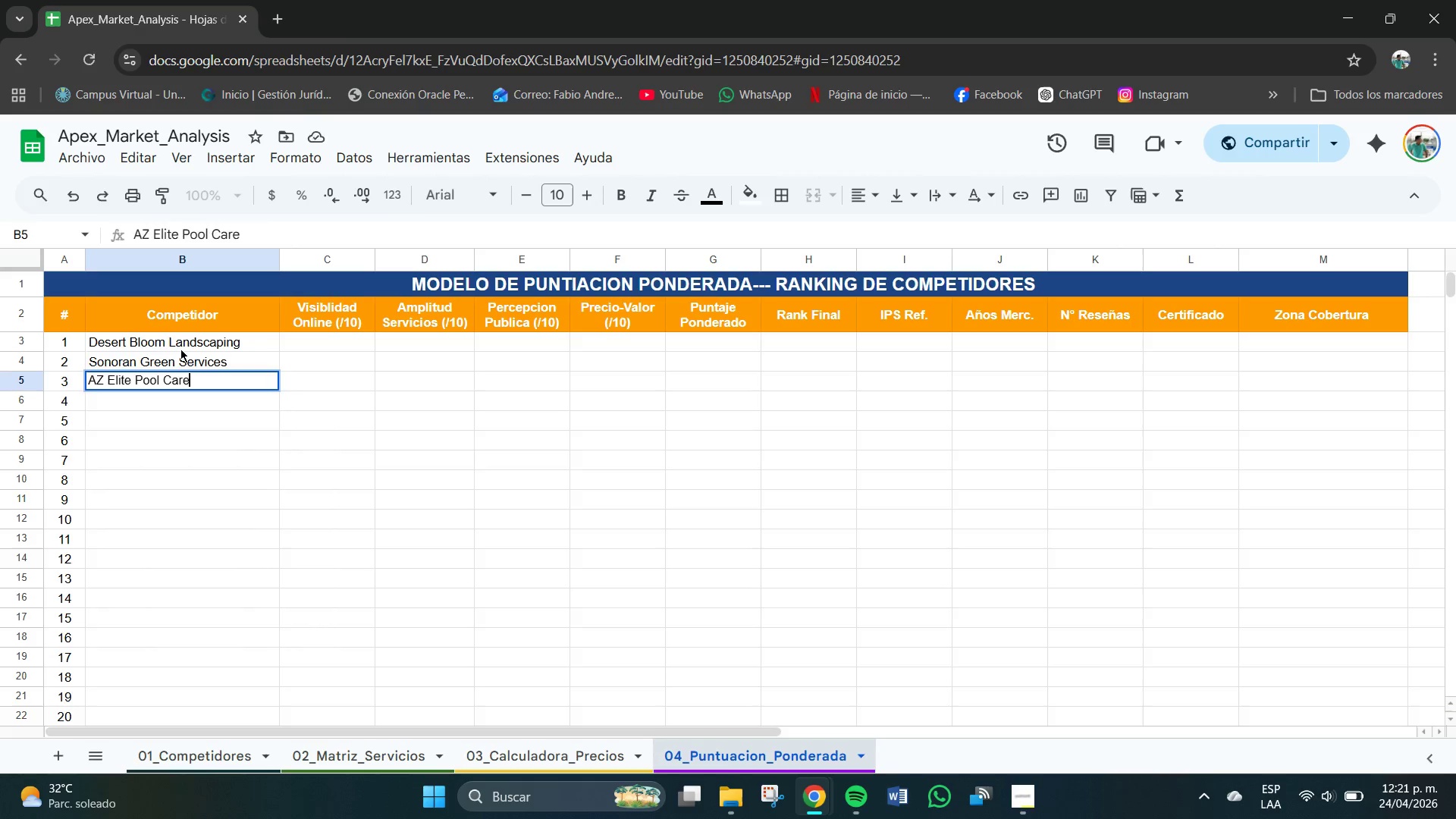 
key(Enter)
 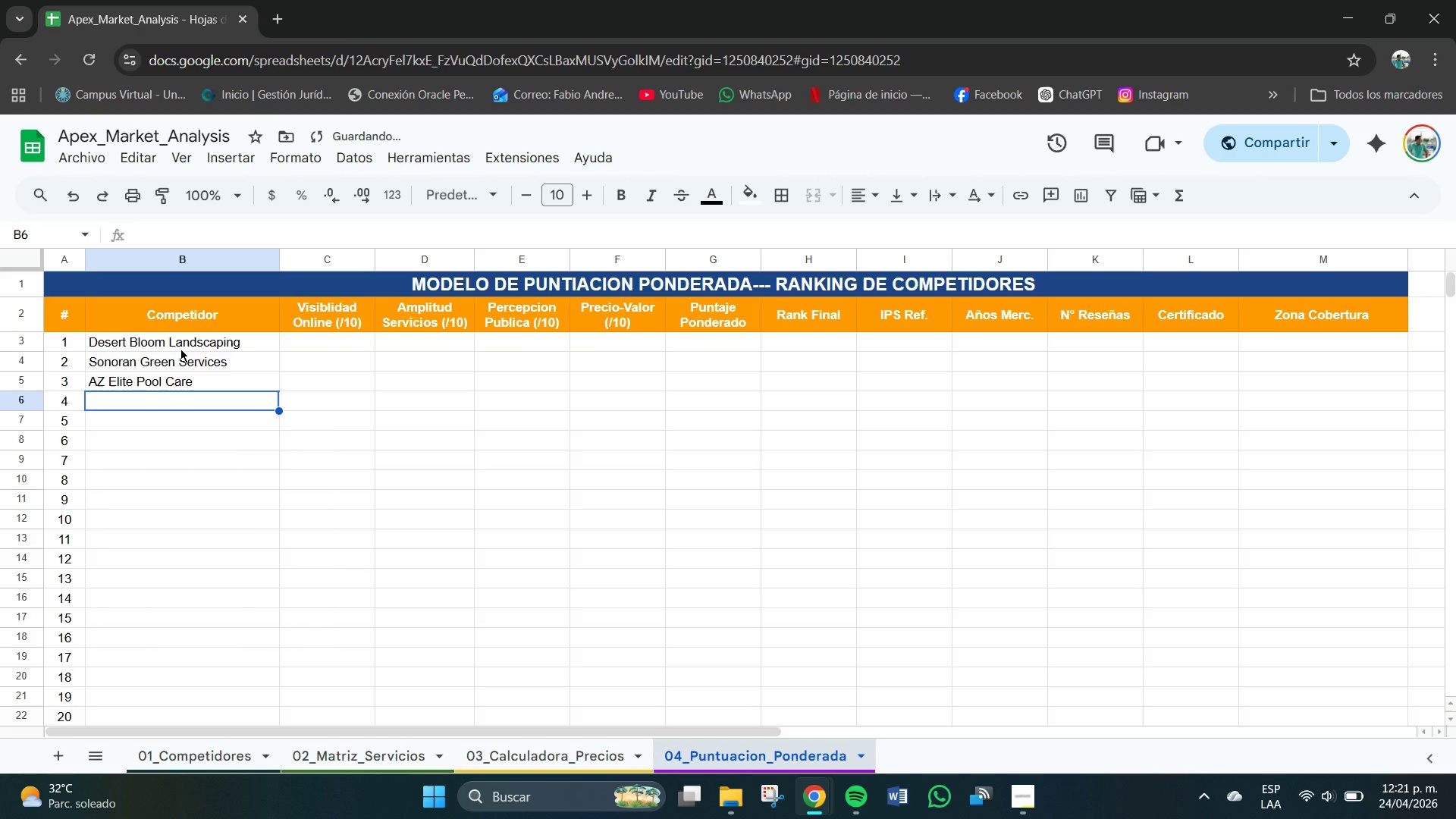 
type(Prestig)
key(Backspace)
type(ge Pressure Whs)
key(Backspace)
key(Backspace)
type(ash)
 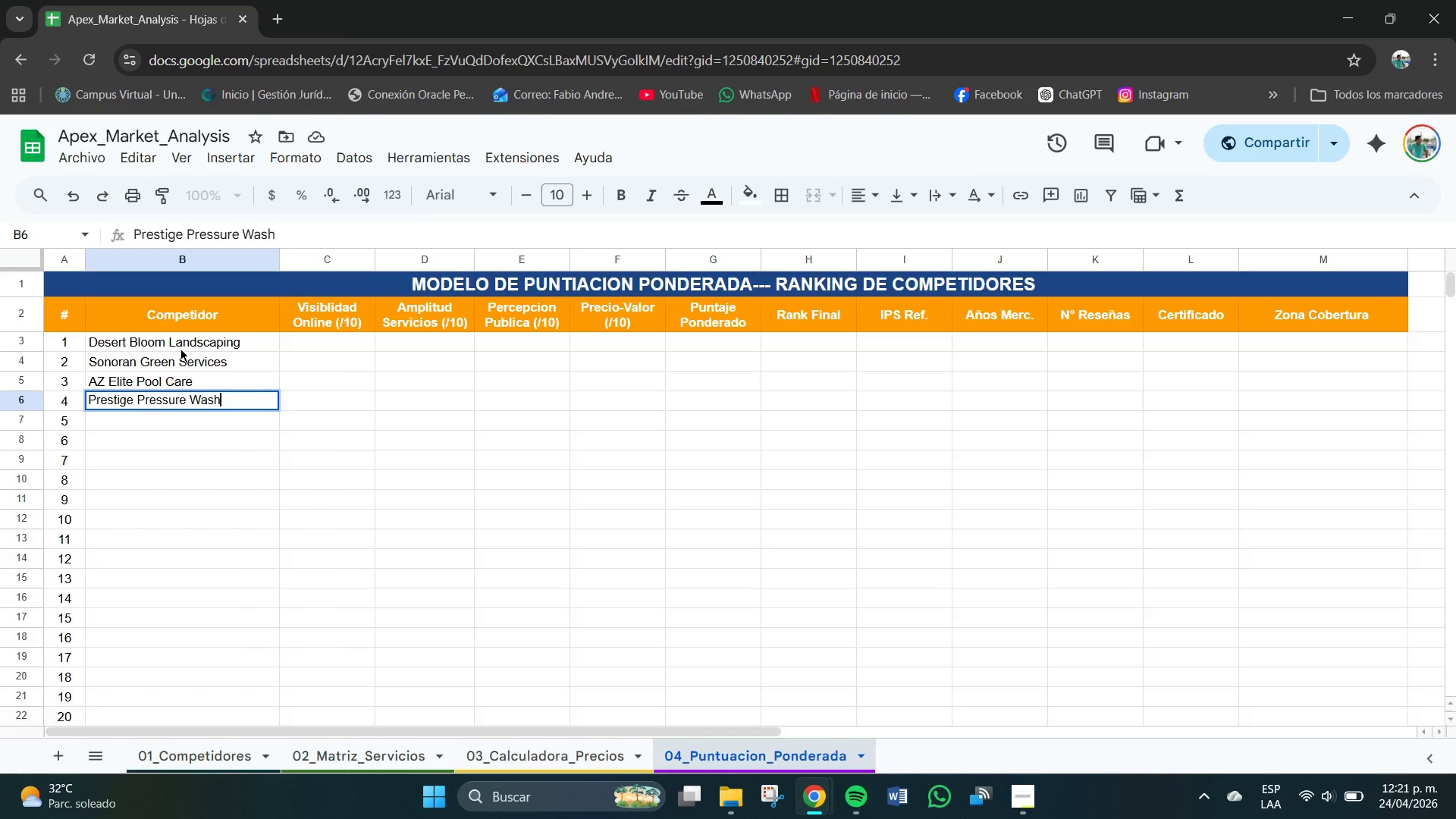 
key(Enter)
 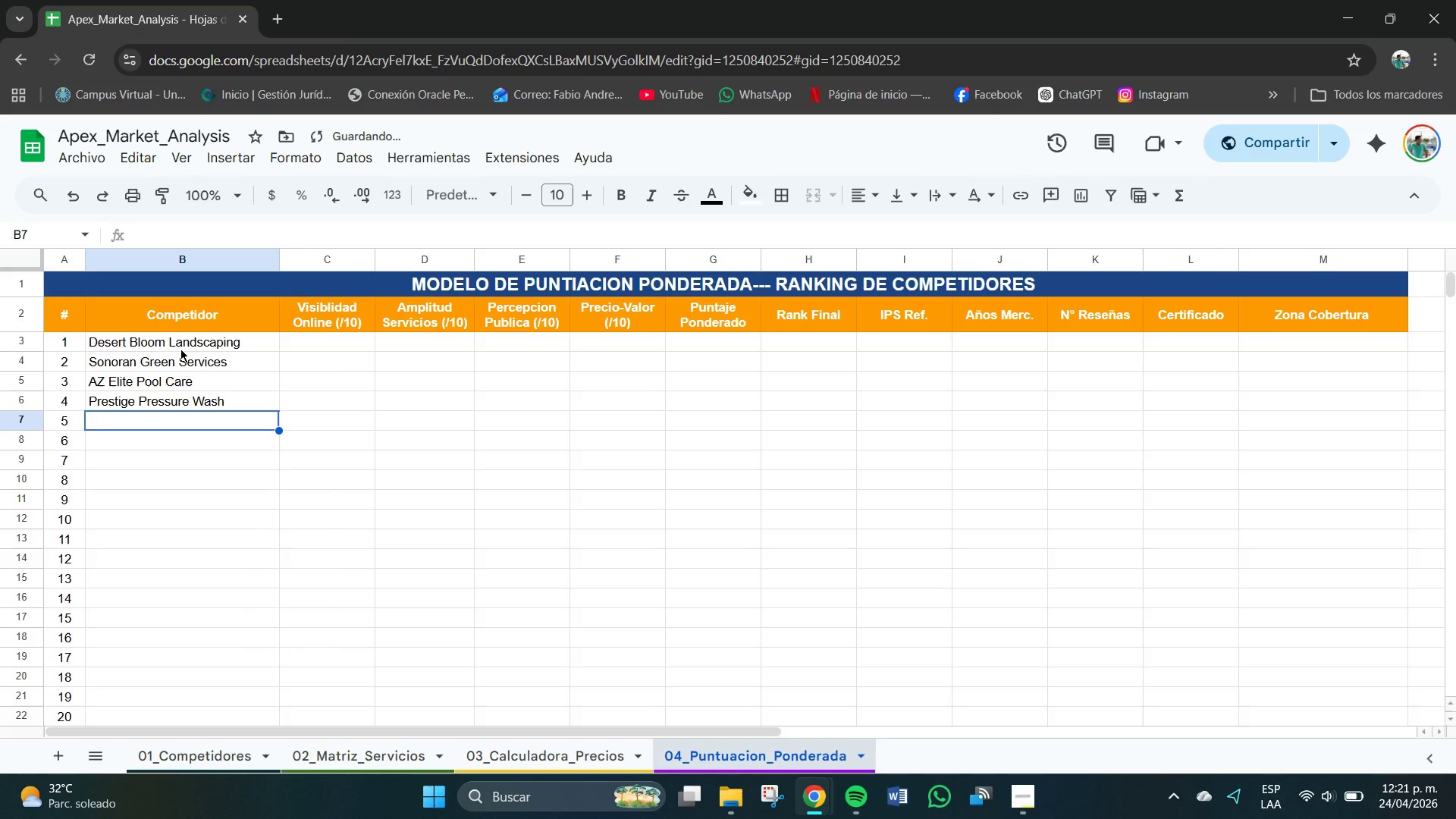 
type(Paradise Lawn Pros)
 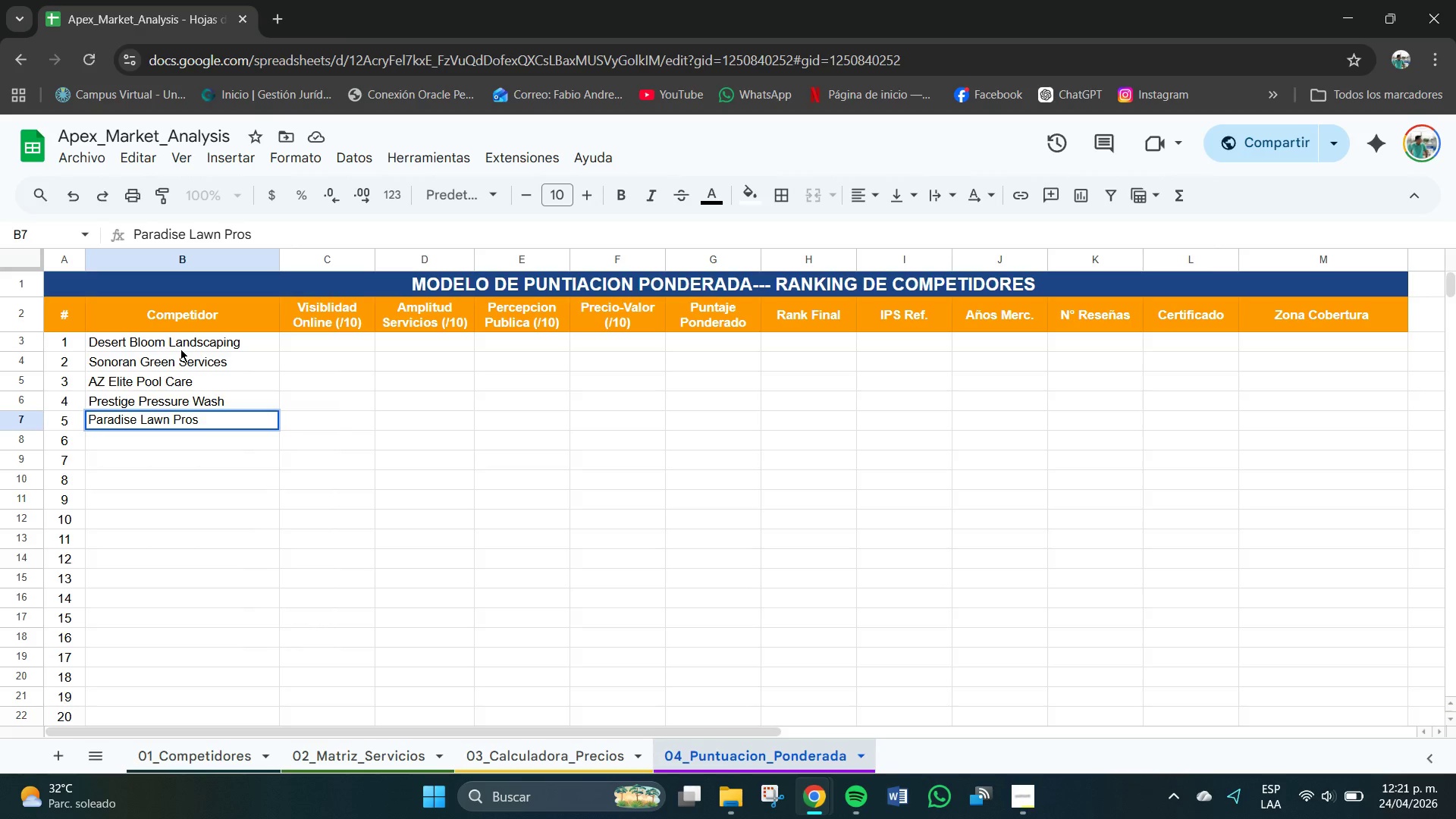 
key(Enter)
 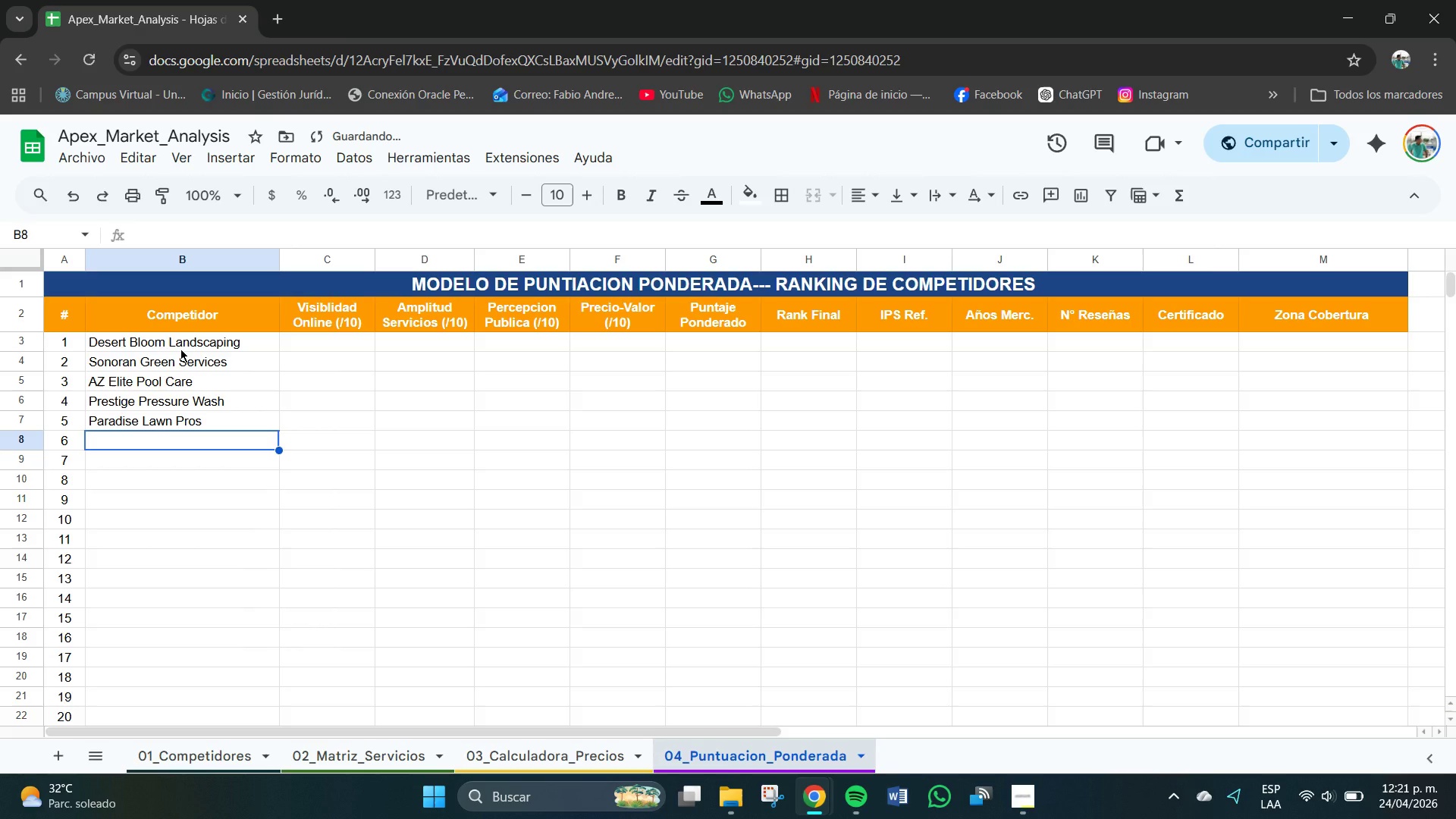 
type(Luxury Pool Masters)
 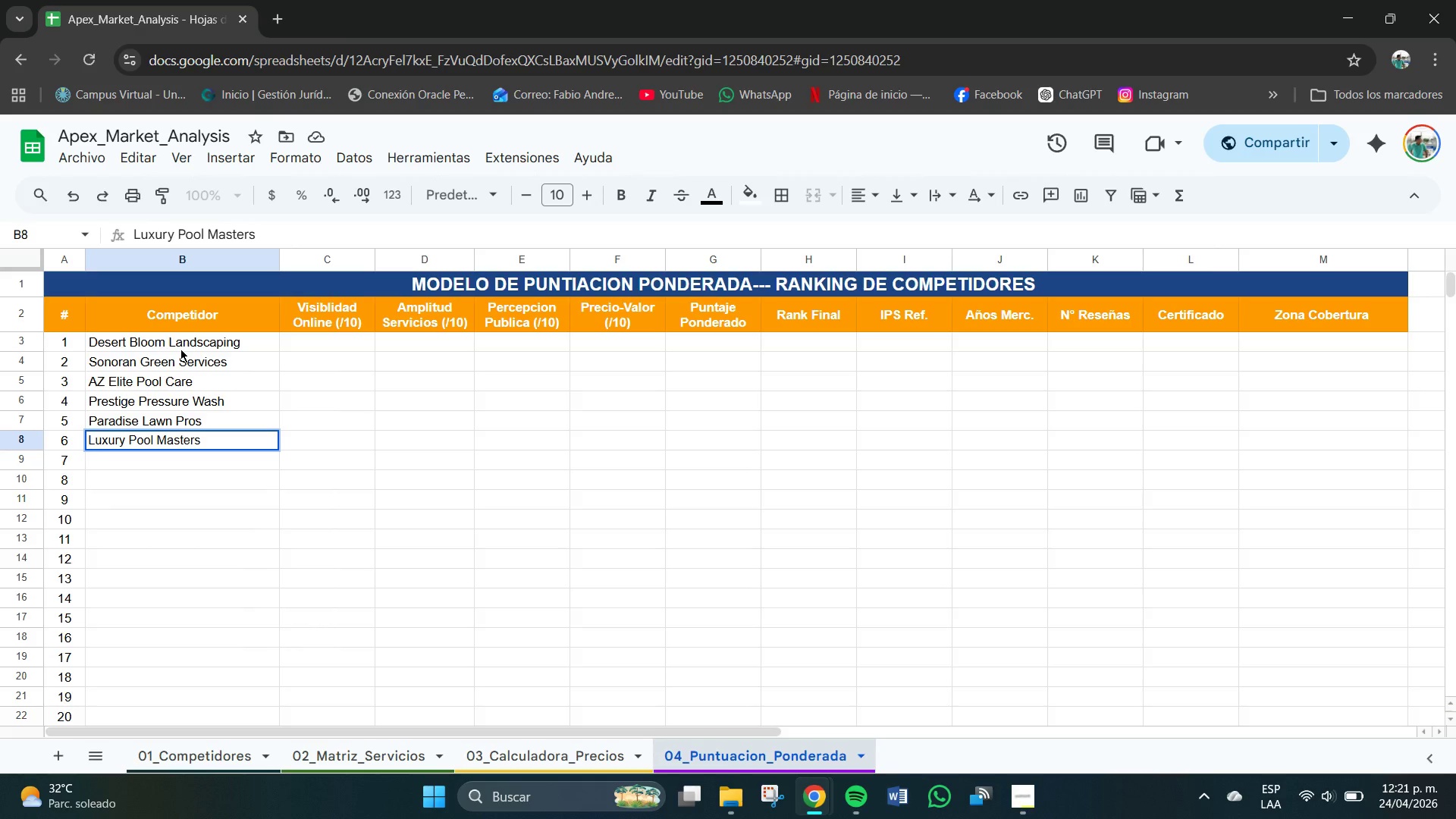 
key(Enter)
 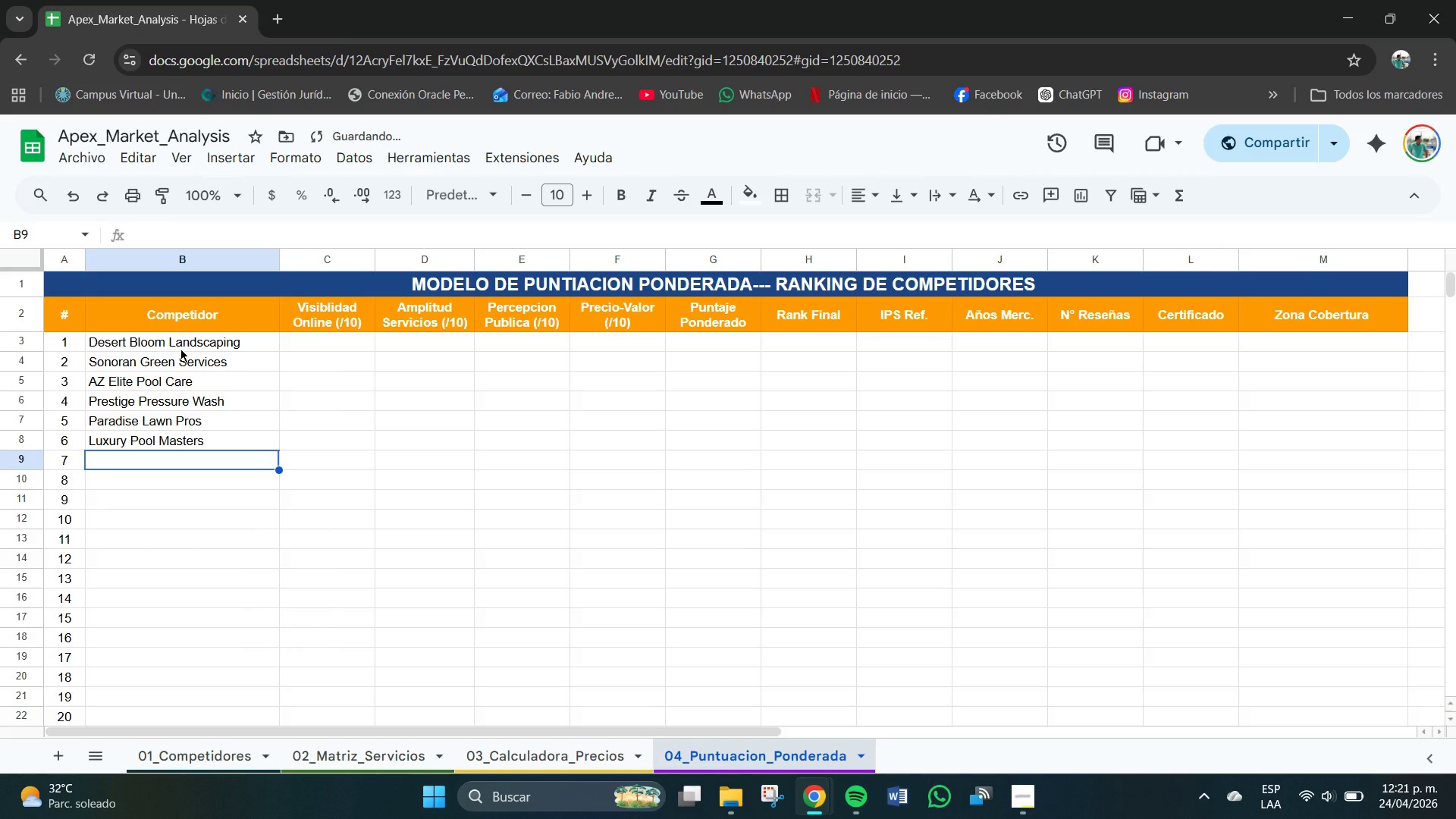 
type(Green Ba)
key(Backspace)
key(Backspace)
type(Valley Grp)
key(Backspace)
type(oundsj)
key(Backspace)
type(keeping)
 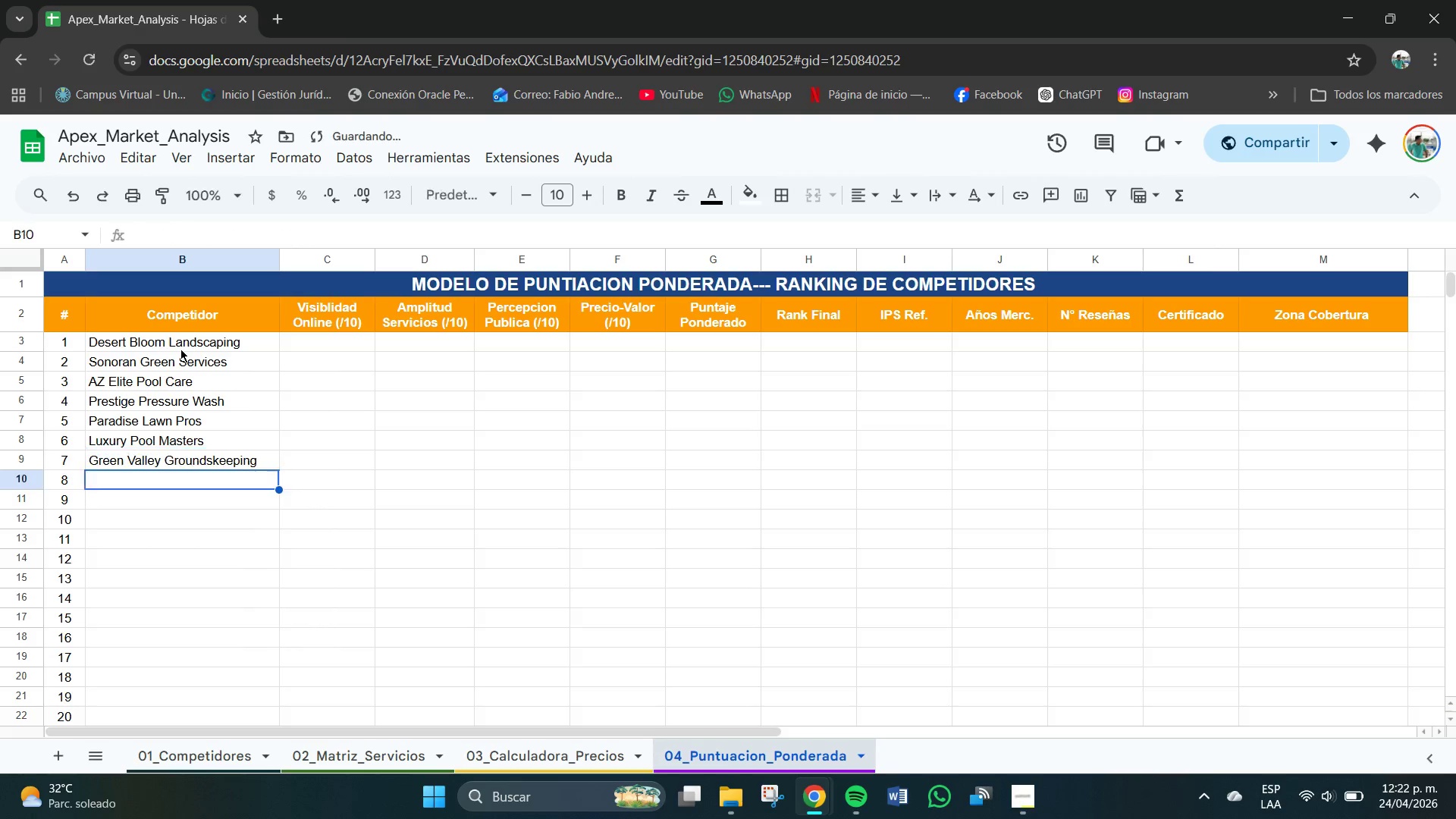 
key(Enter)
 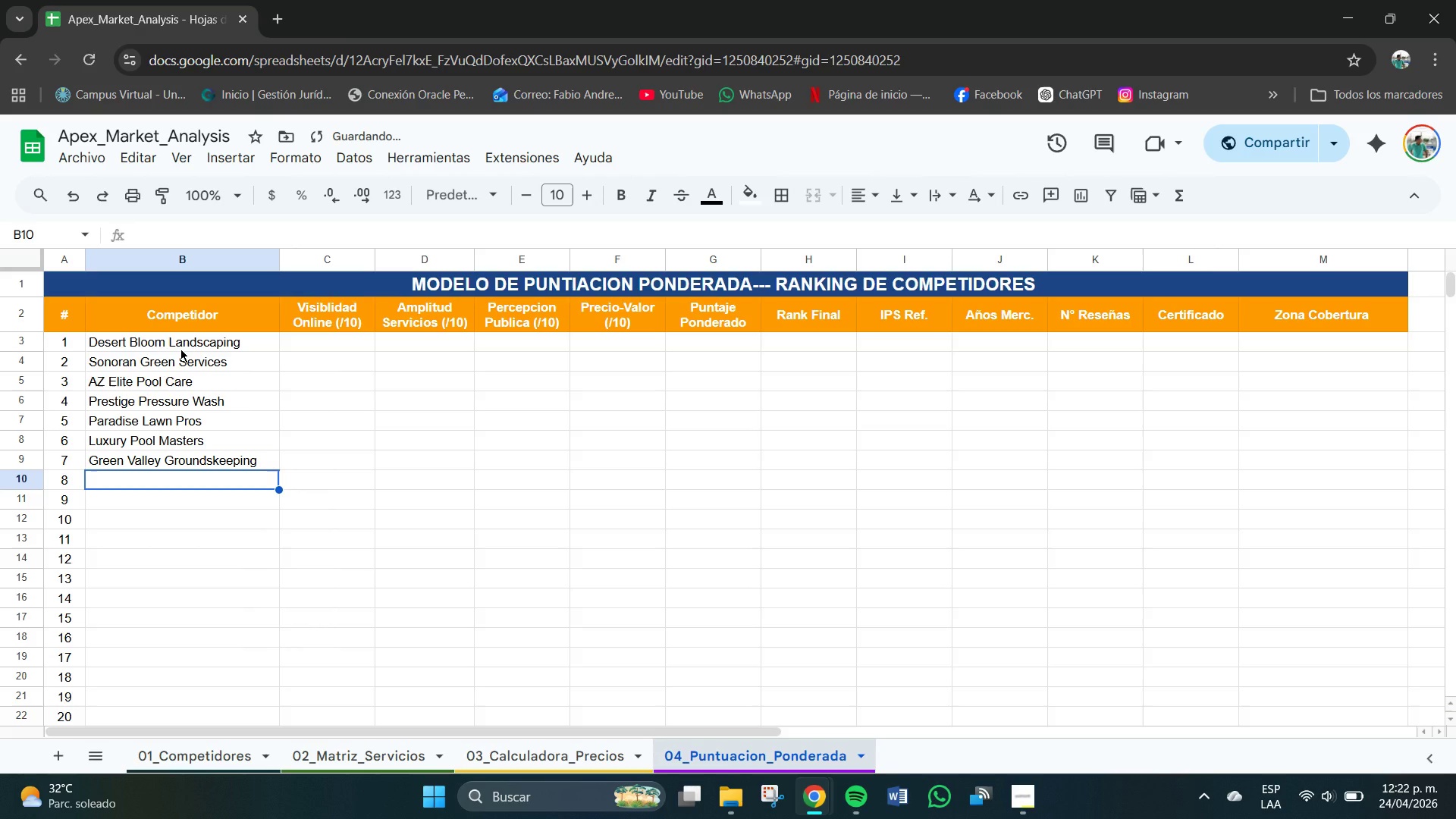 
type(SunSate)
key(Backspace)
key(Backspace)
key(Backspace)
type(tate Exterior c)
key(Backspace)
type(Cleaning)
 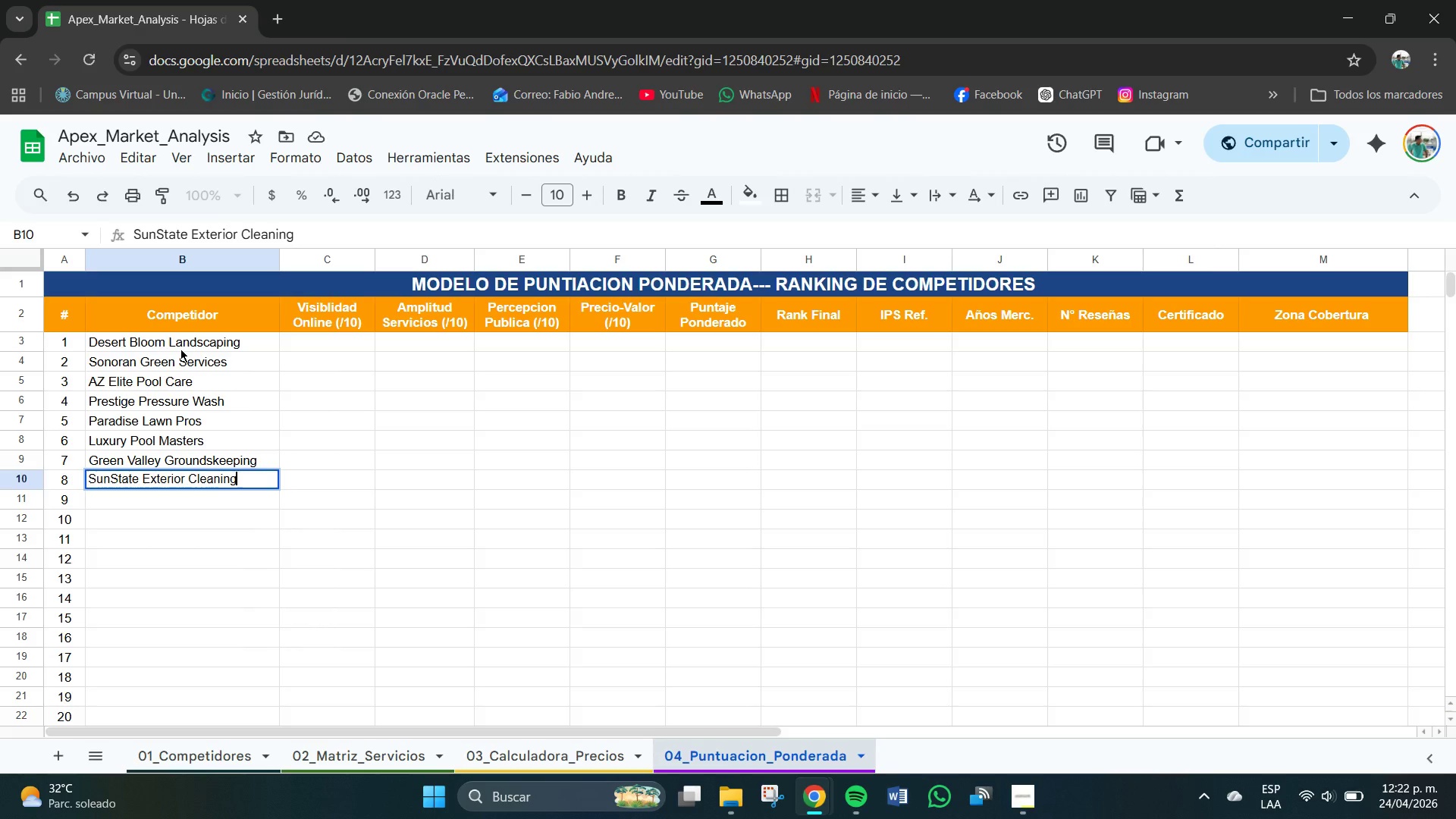 
key(Enter)
 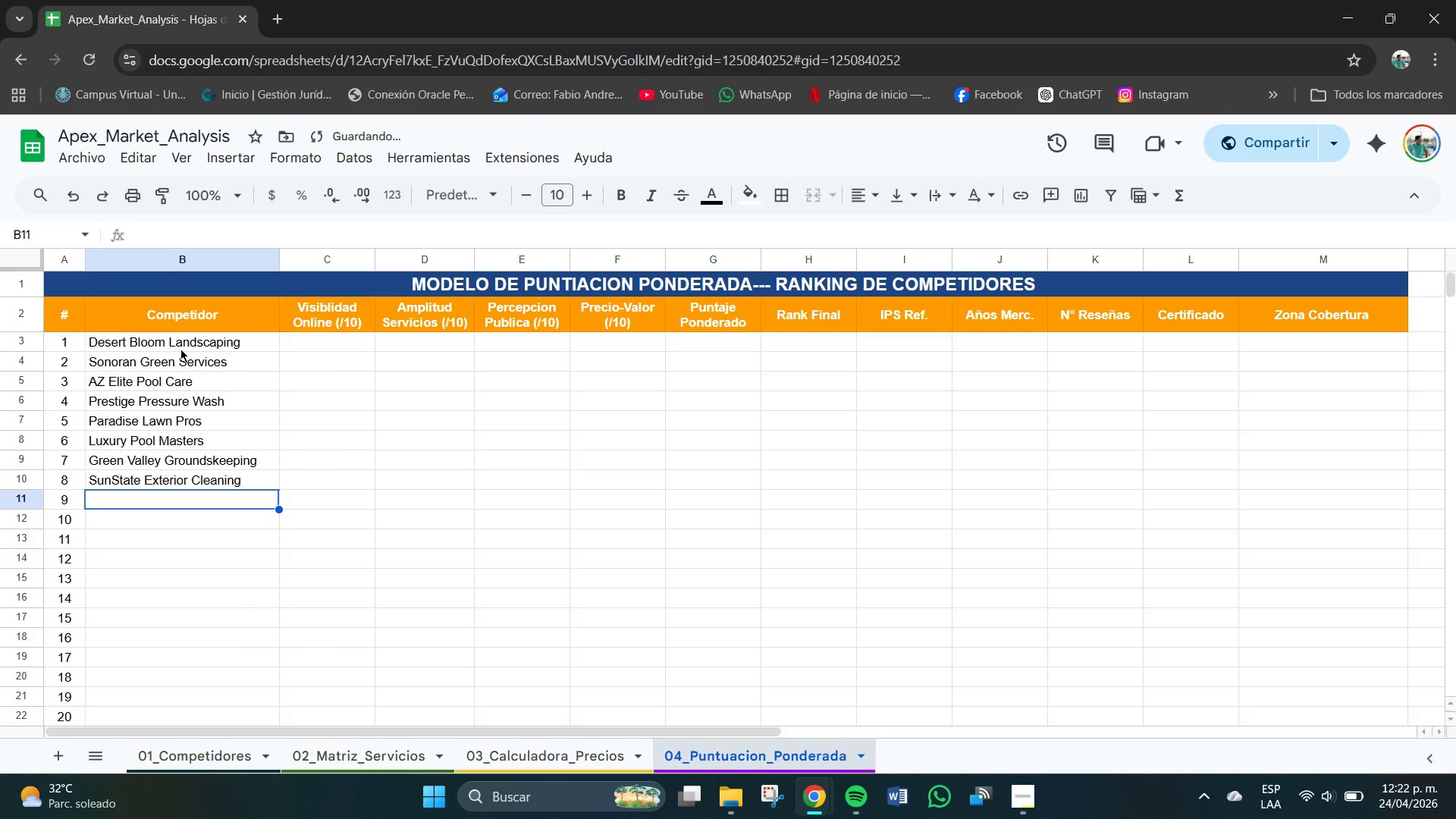 
type(Oasis Lawn ^ Garden )
 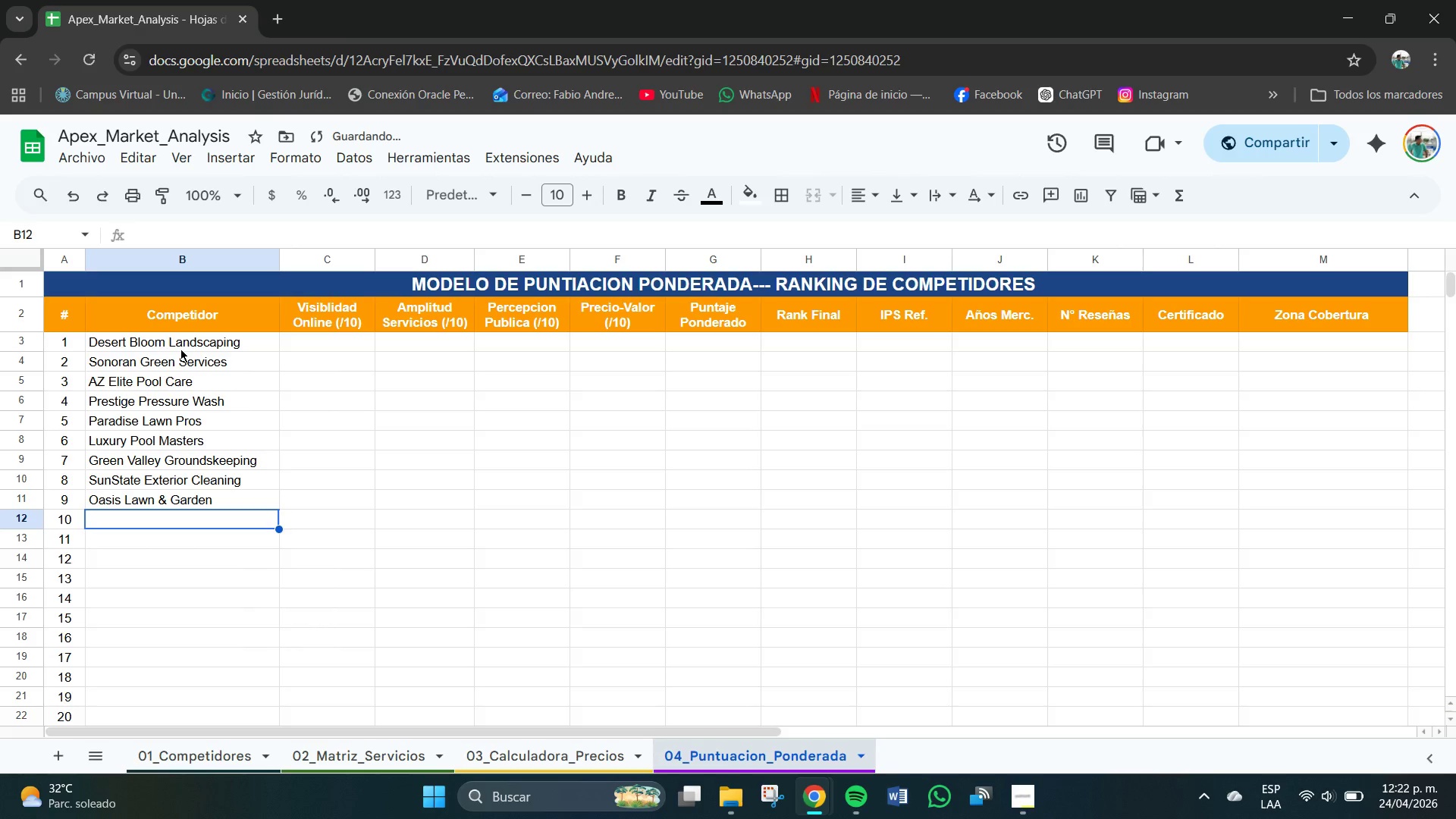 
 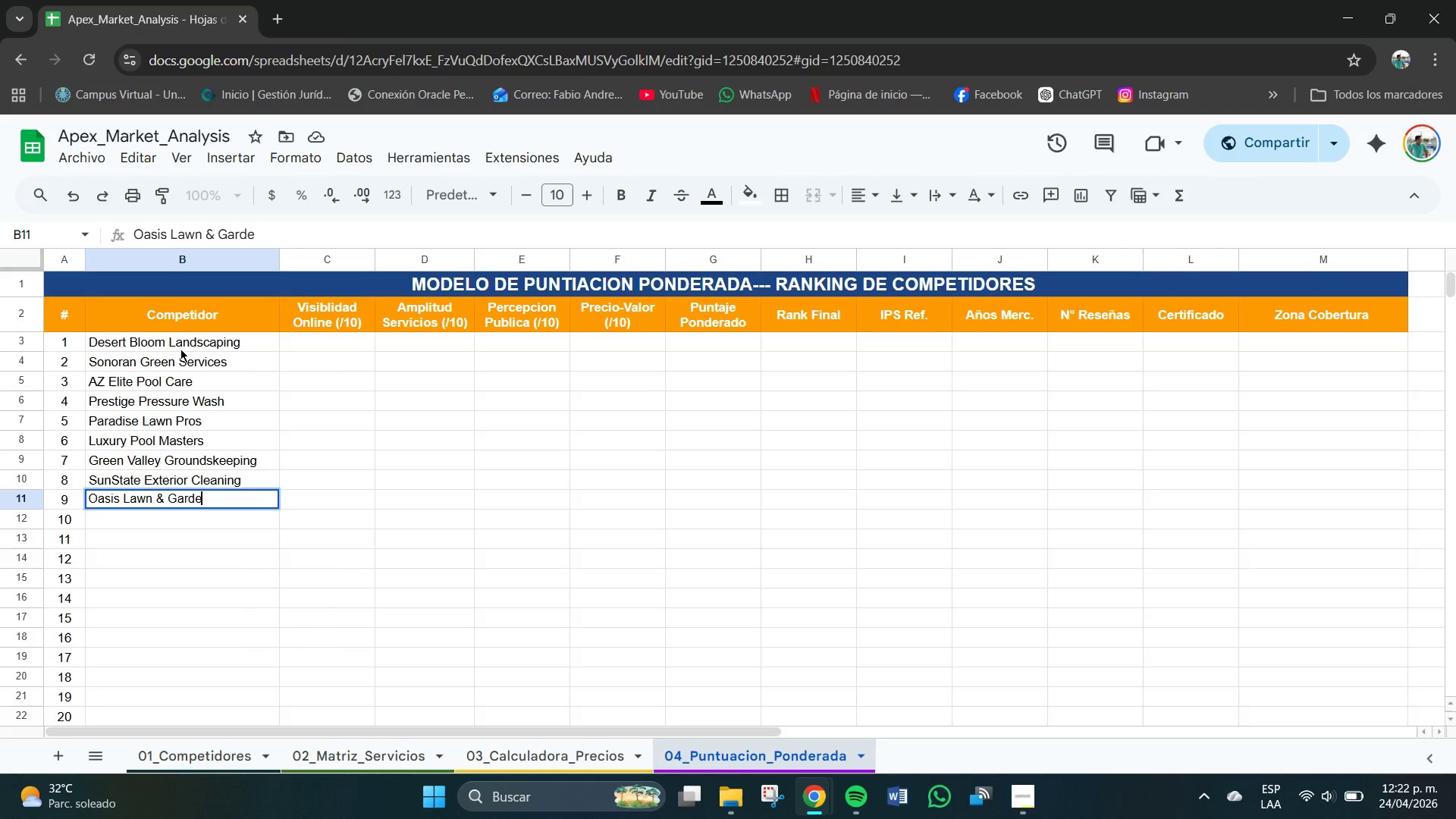 
key(Enter)
 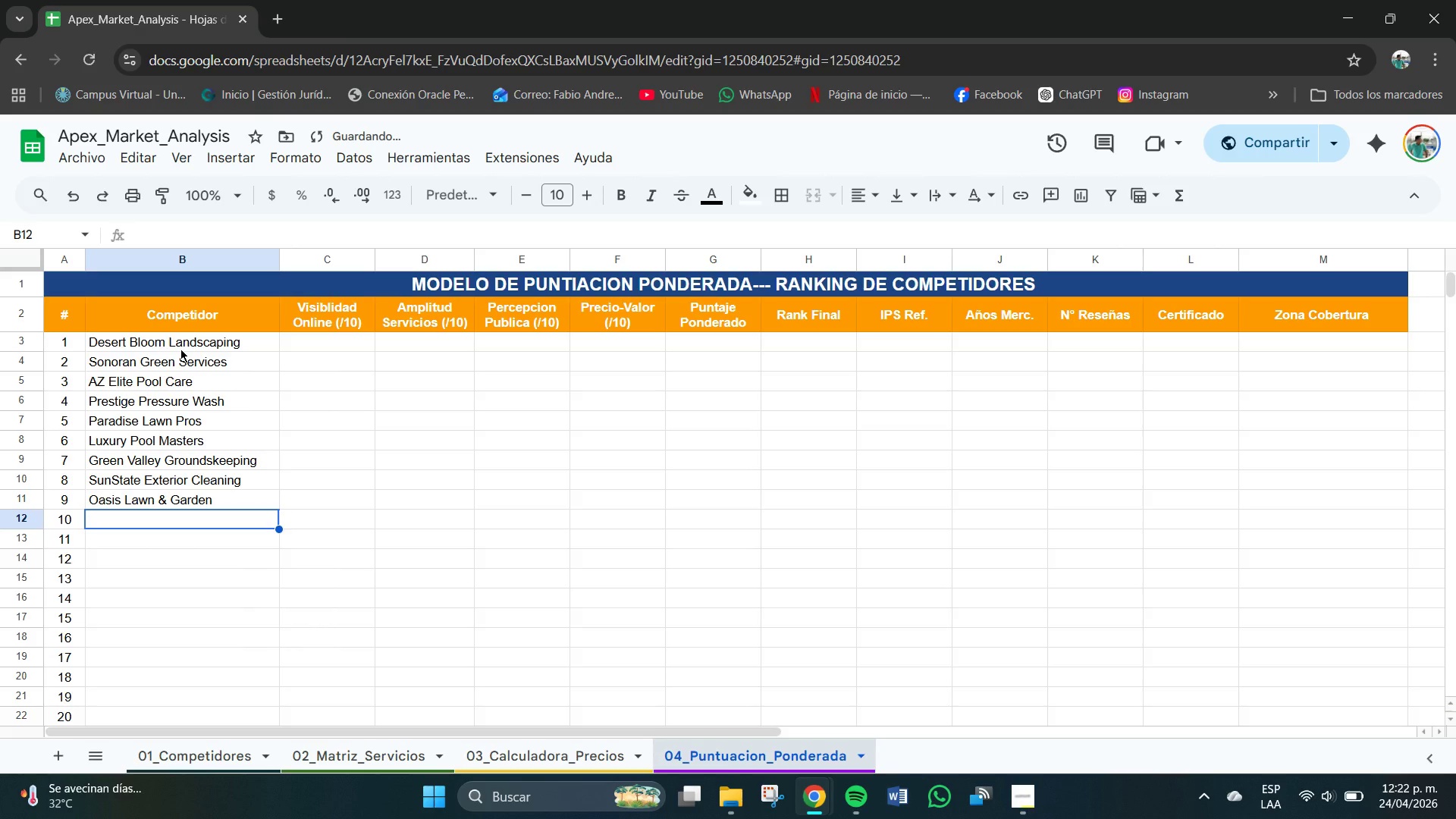 
type(AZ Por)
key(Backspace)
type(wer QWa)
key(Backspace)
key(Backspace)
key(Backspace)
type(Washers)
 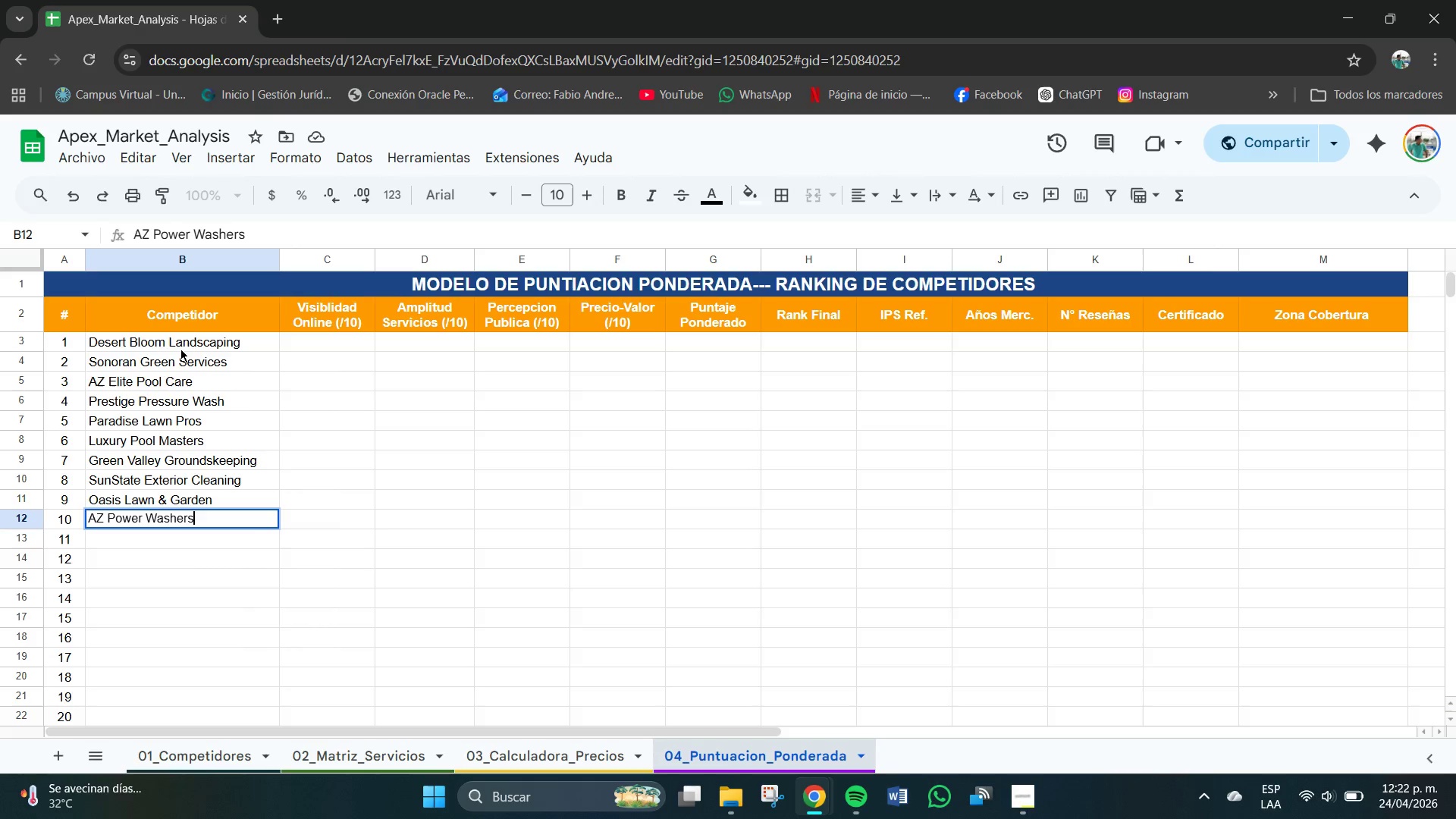 
key(Enter)
 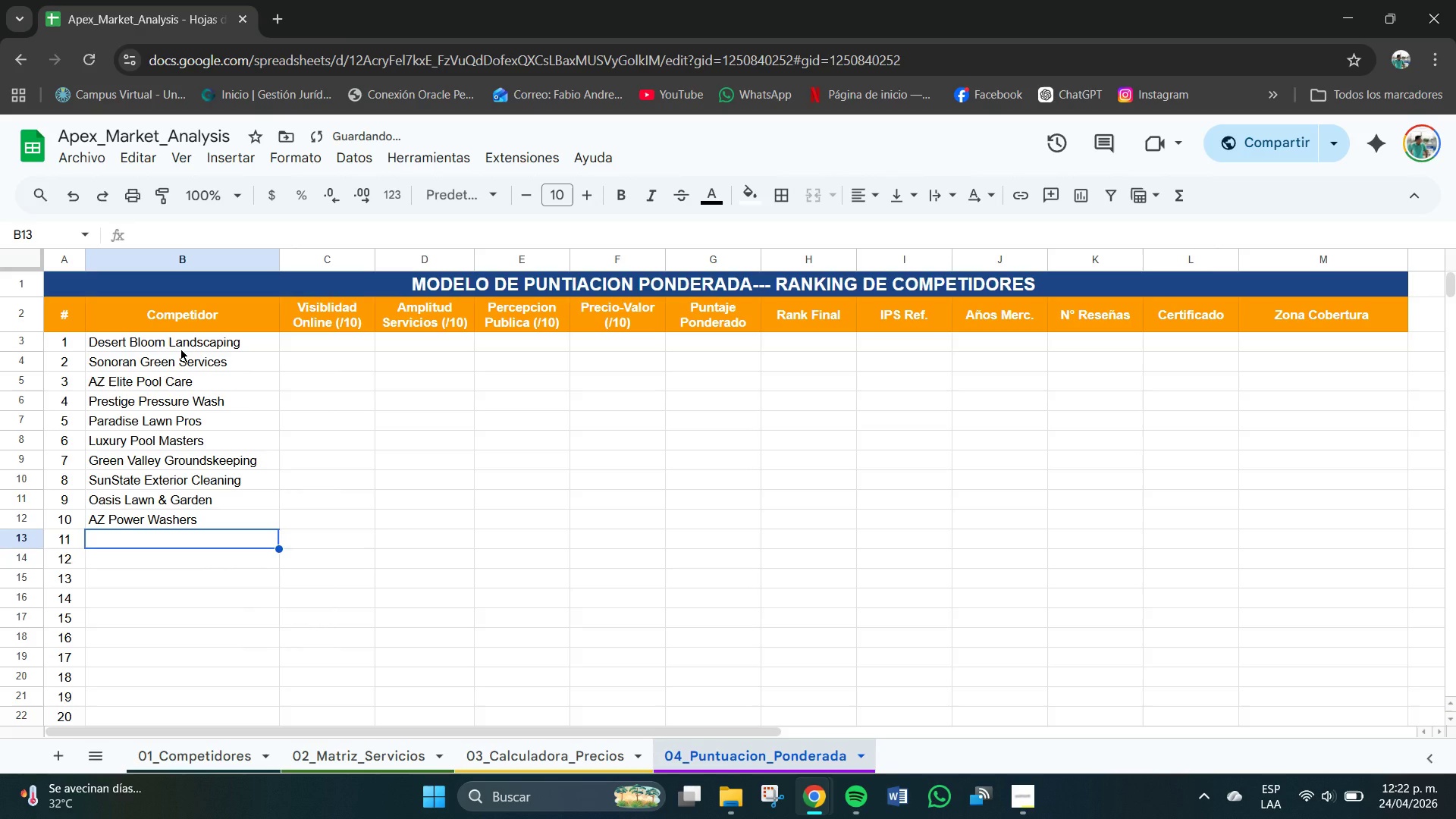 
type(Premium Tuf Solutions)
 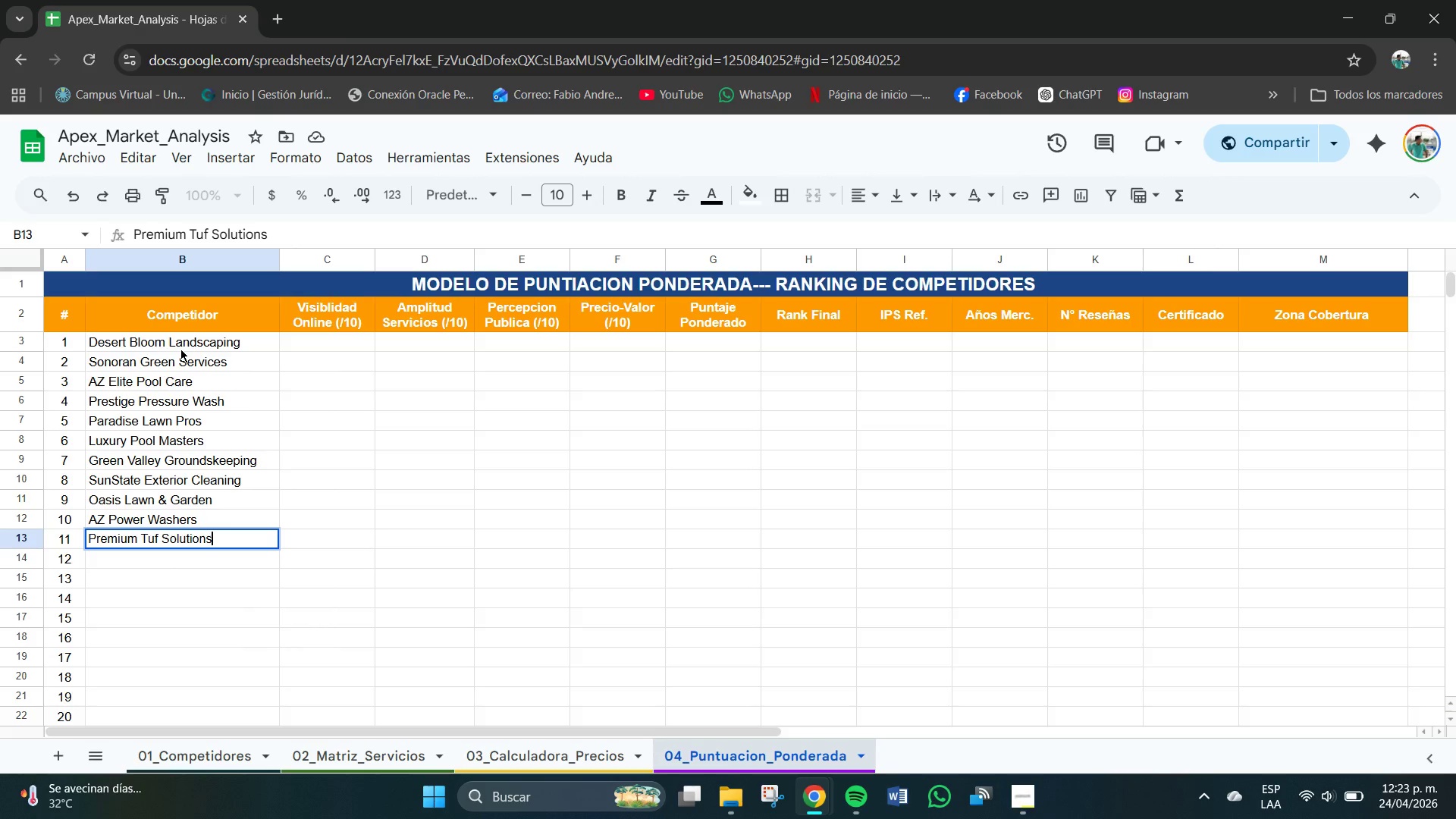 
key(Enter)
 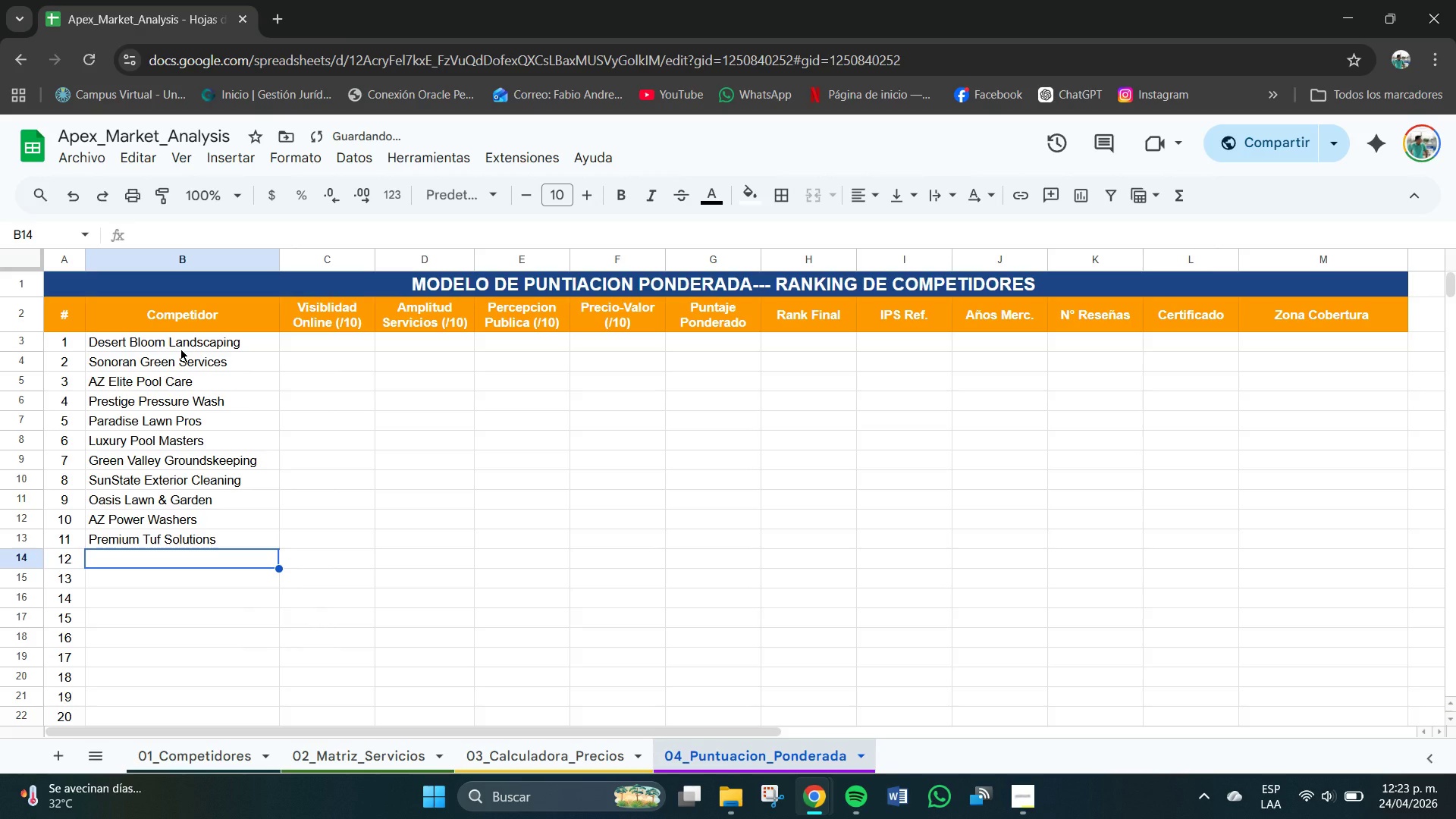 
type(Desert Sky Pool Seri)
key(Backspace)
type(vice )
 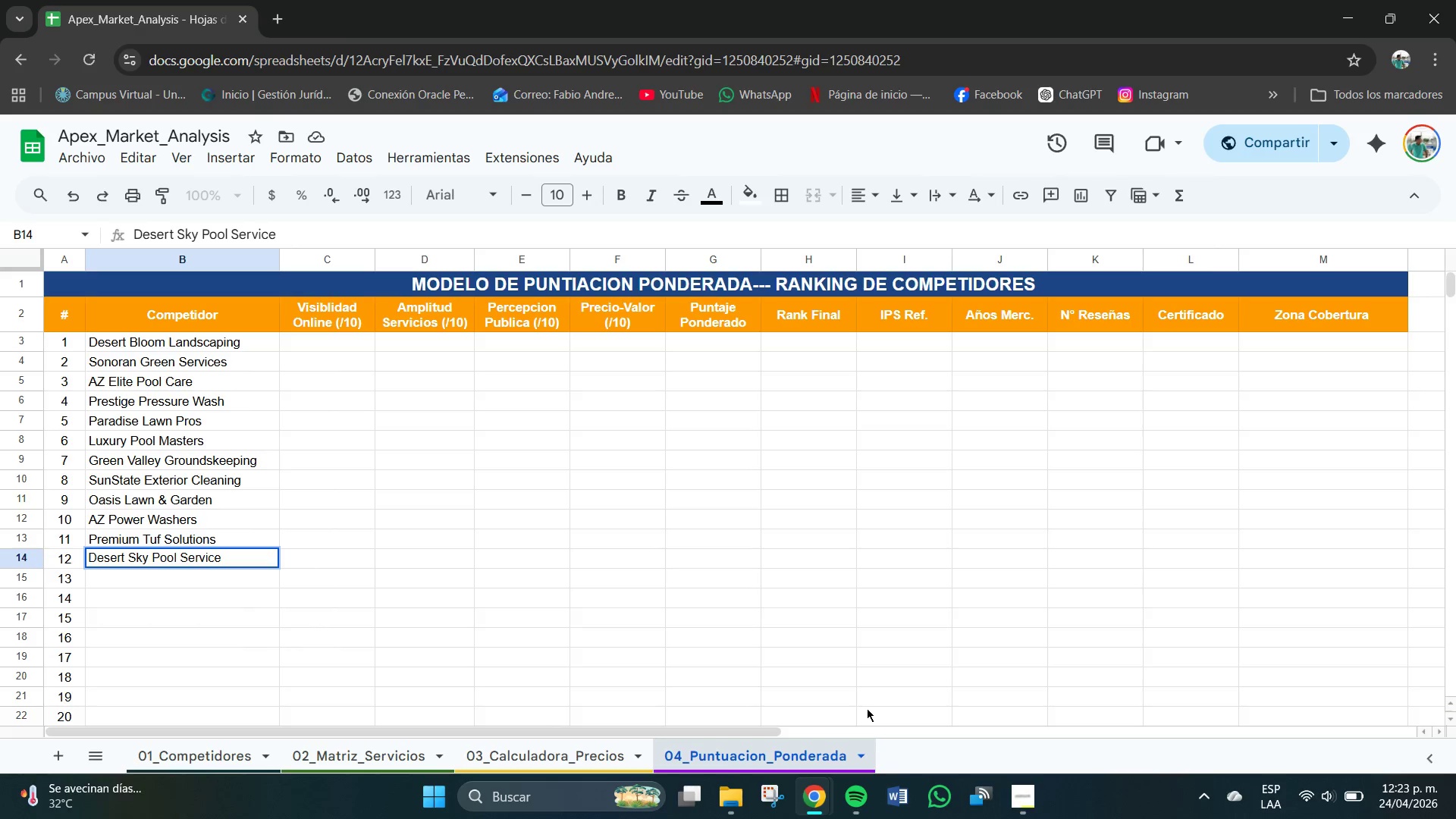 
key(Enter)
 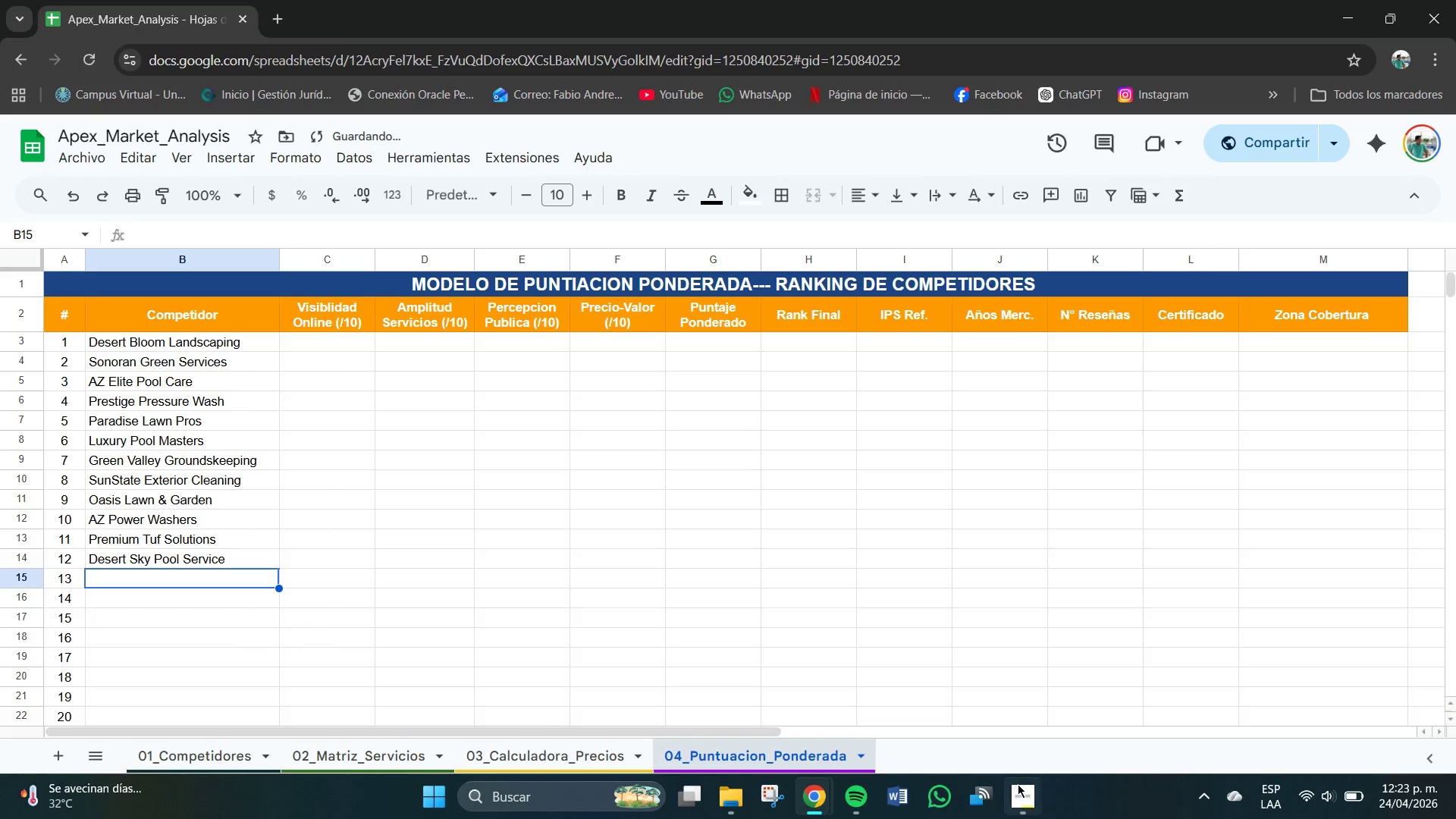 
left_click([1022, 795])